 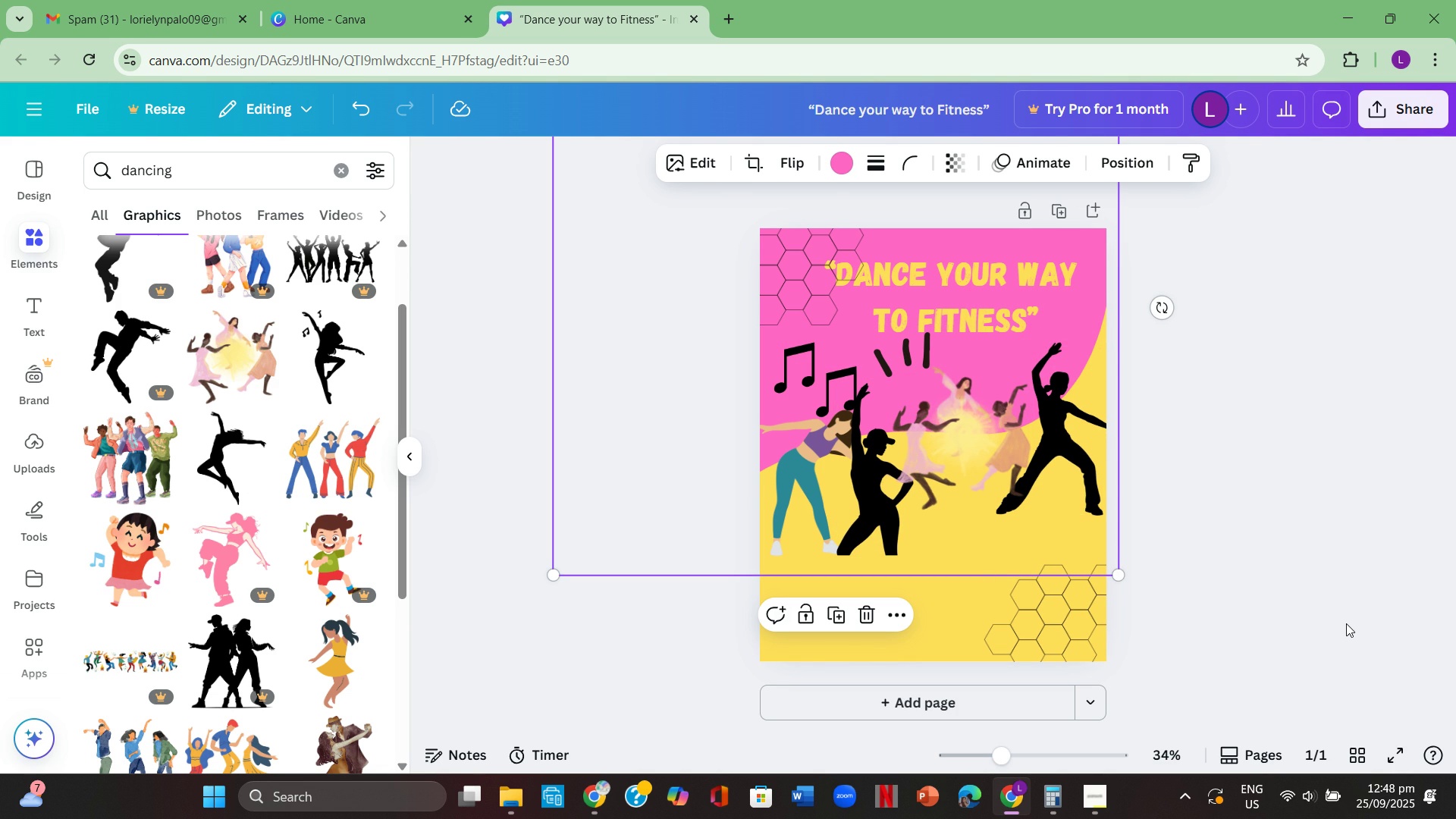 
left_click([980, 443])
 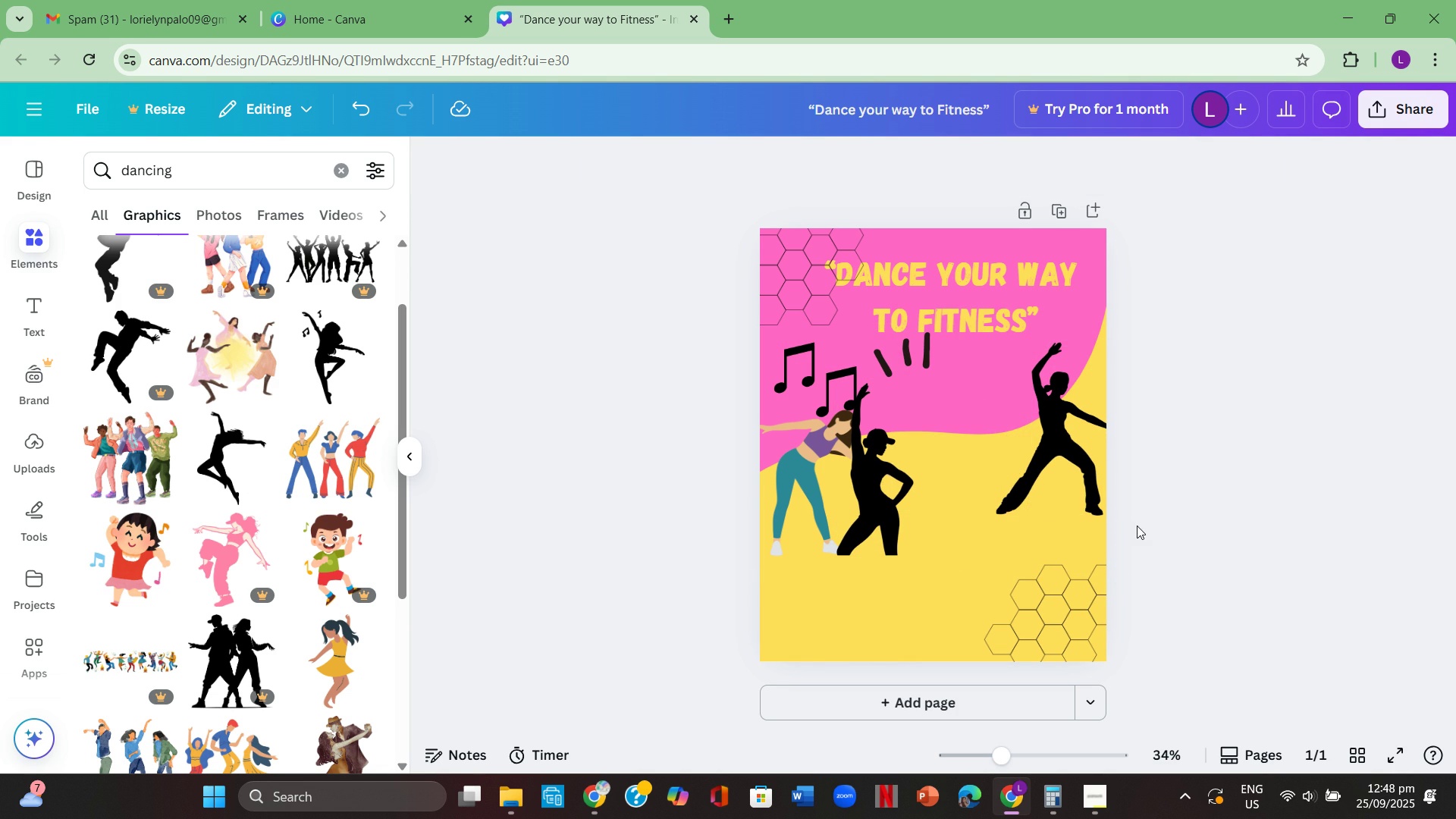 
key(Backspace)
 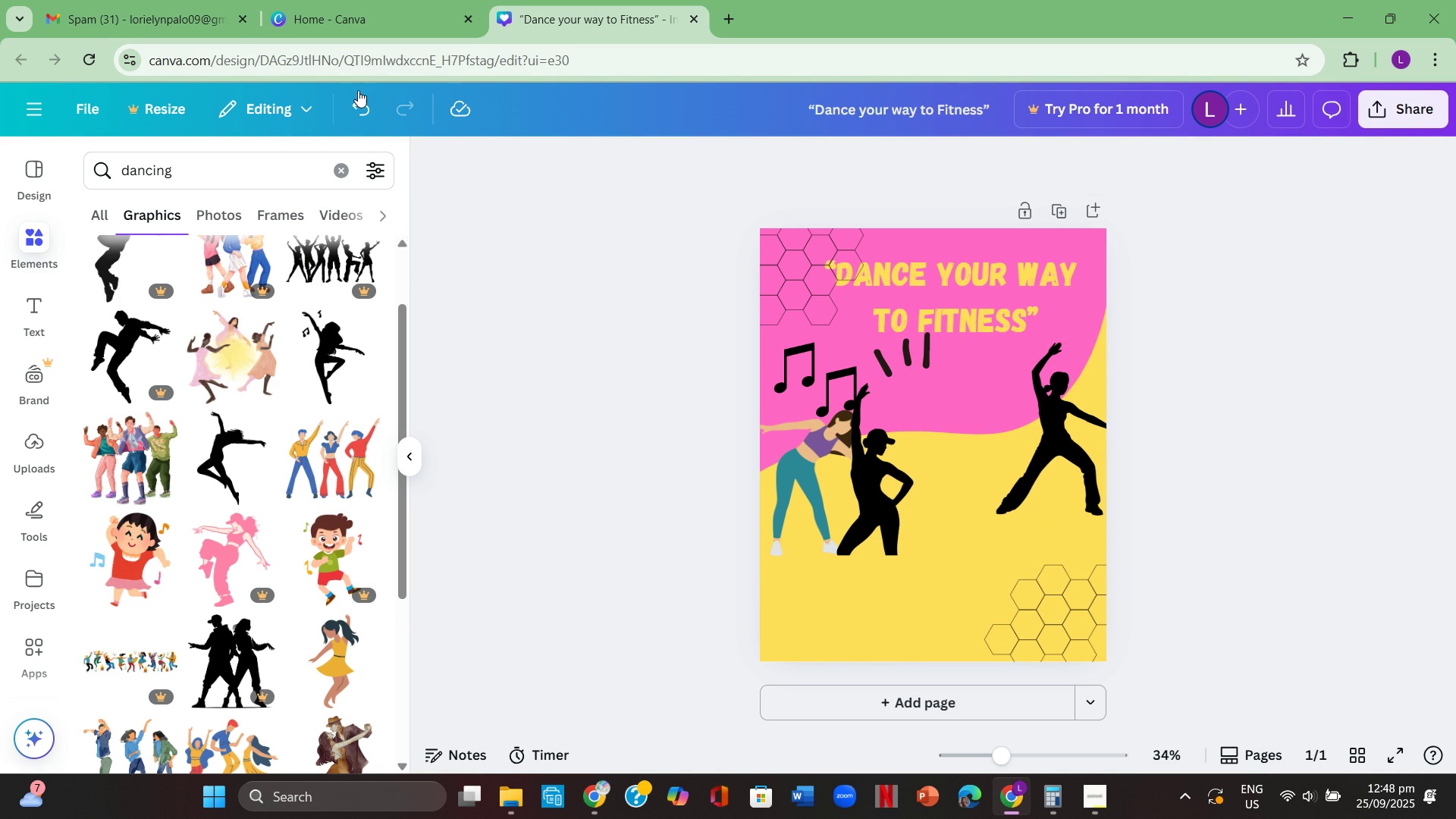 
left_click([352, 115])
 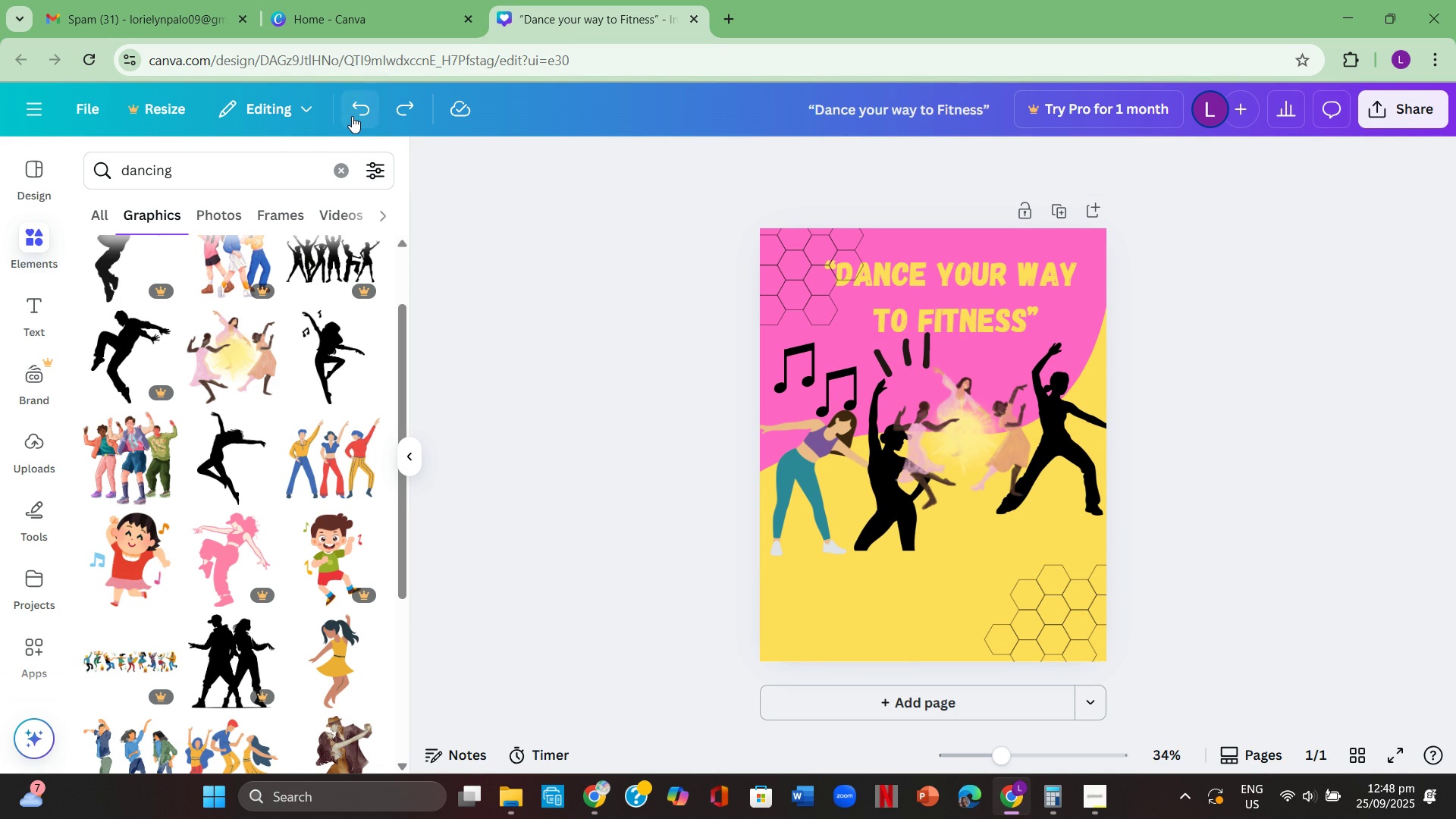 
left_click([352, 116])
 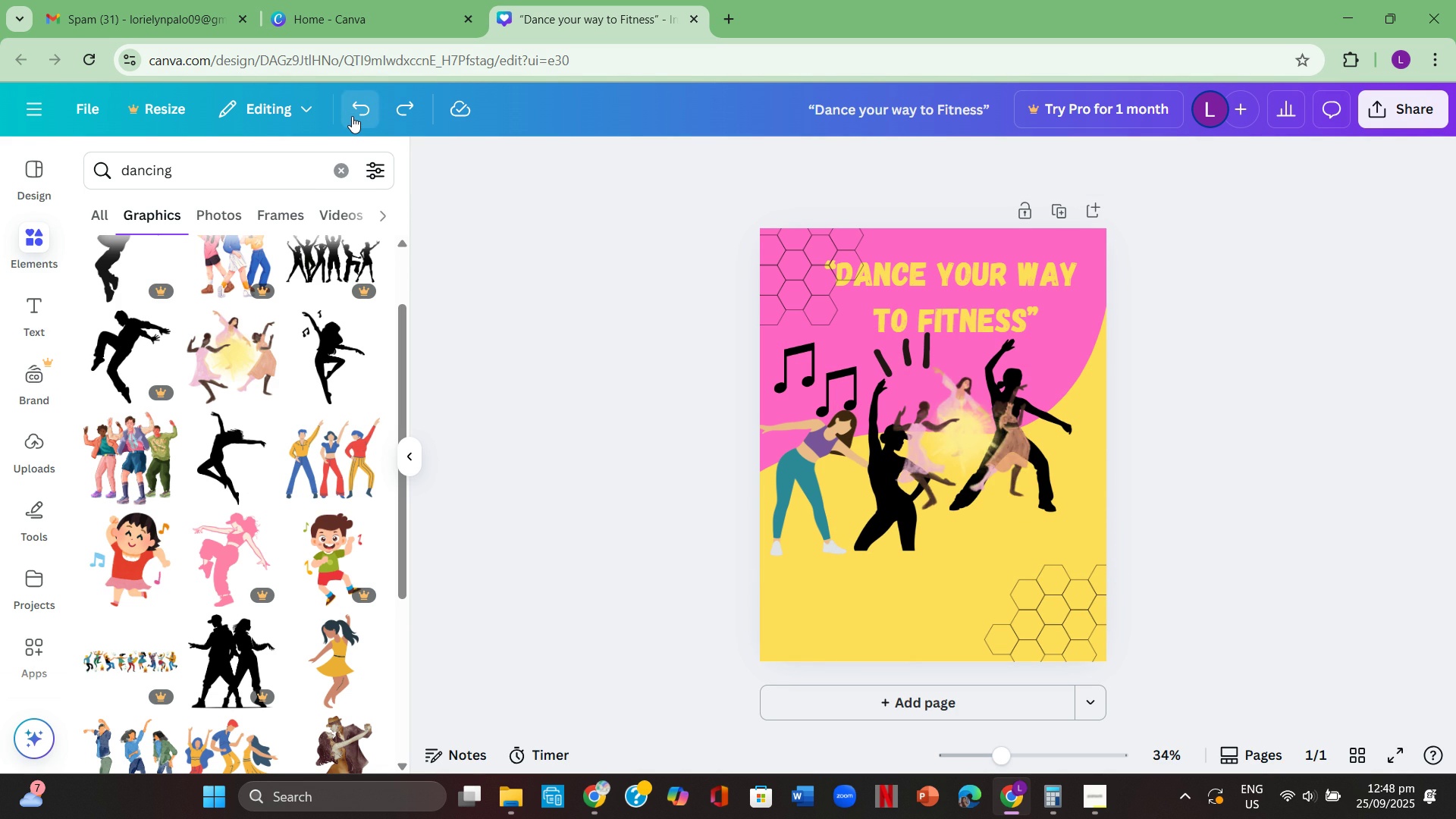 
double_click([352, 116])
 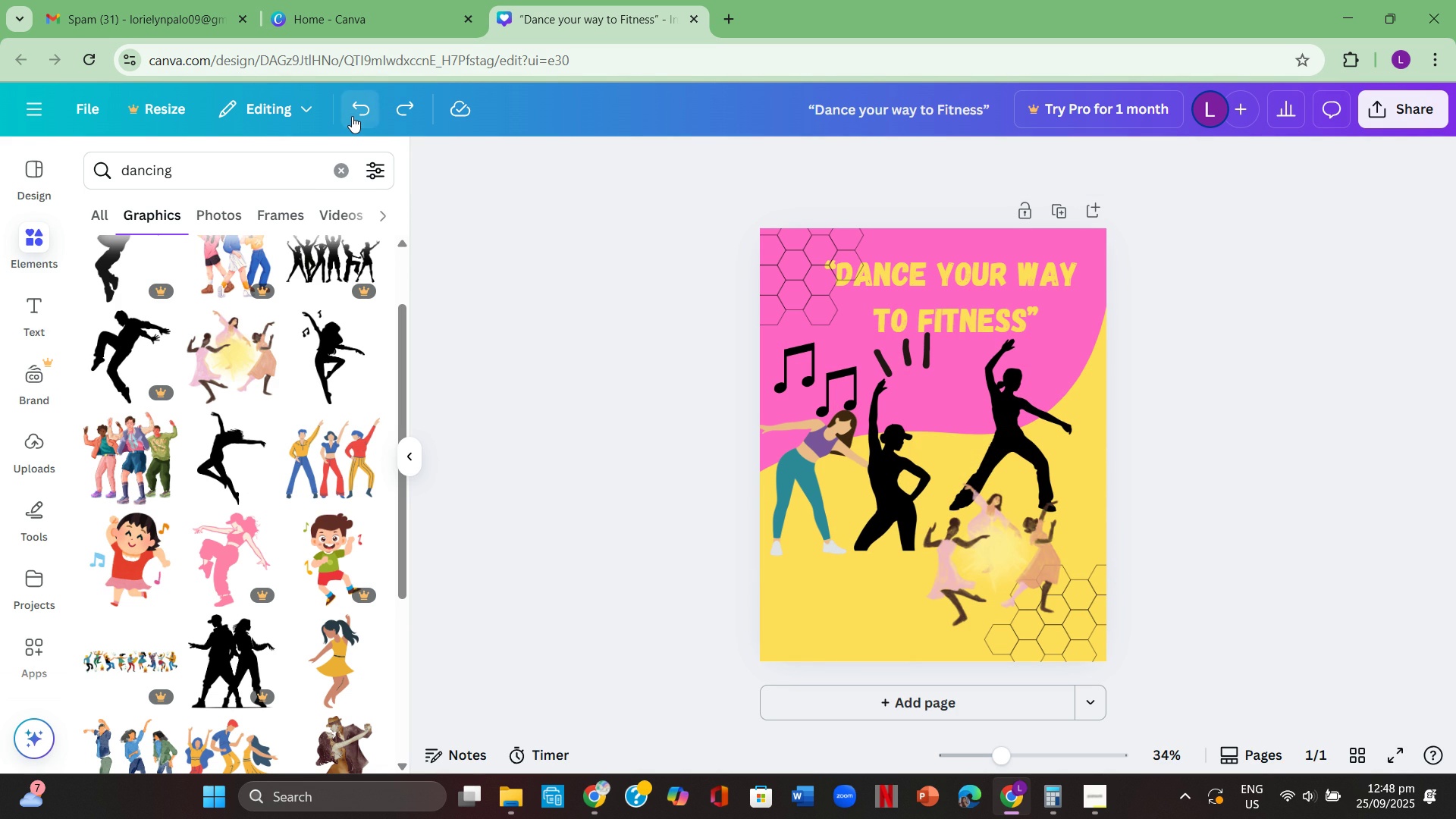 
left_click([352, 116])
 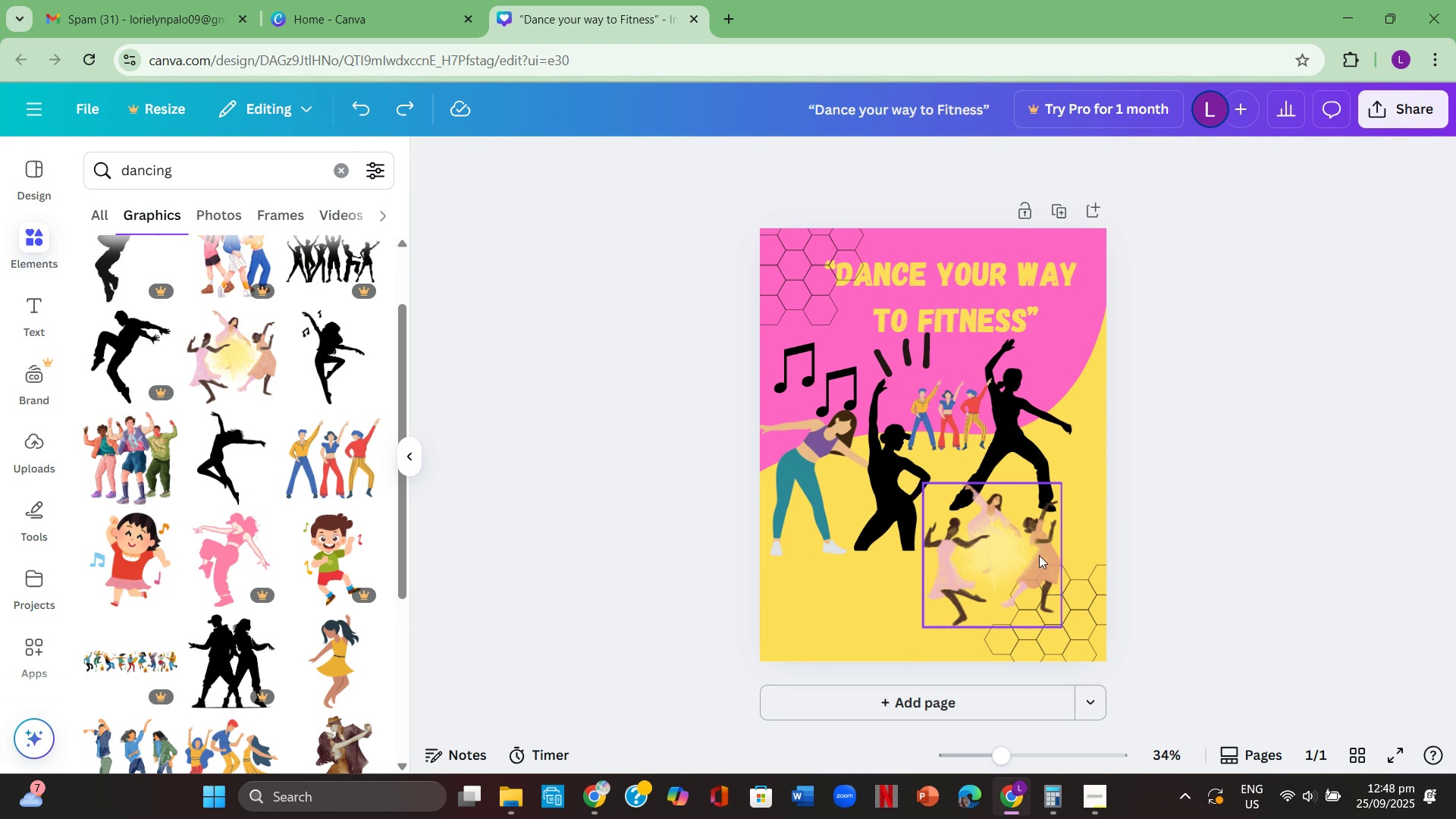 
left_click([1009, 549])
 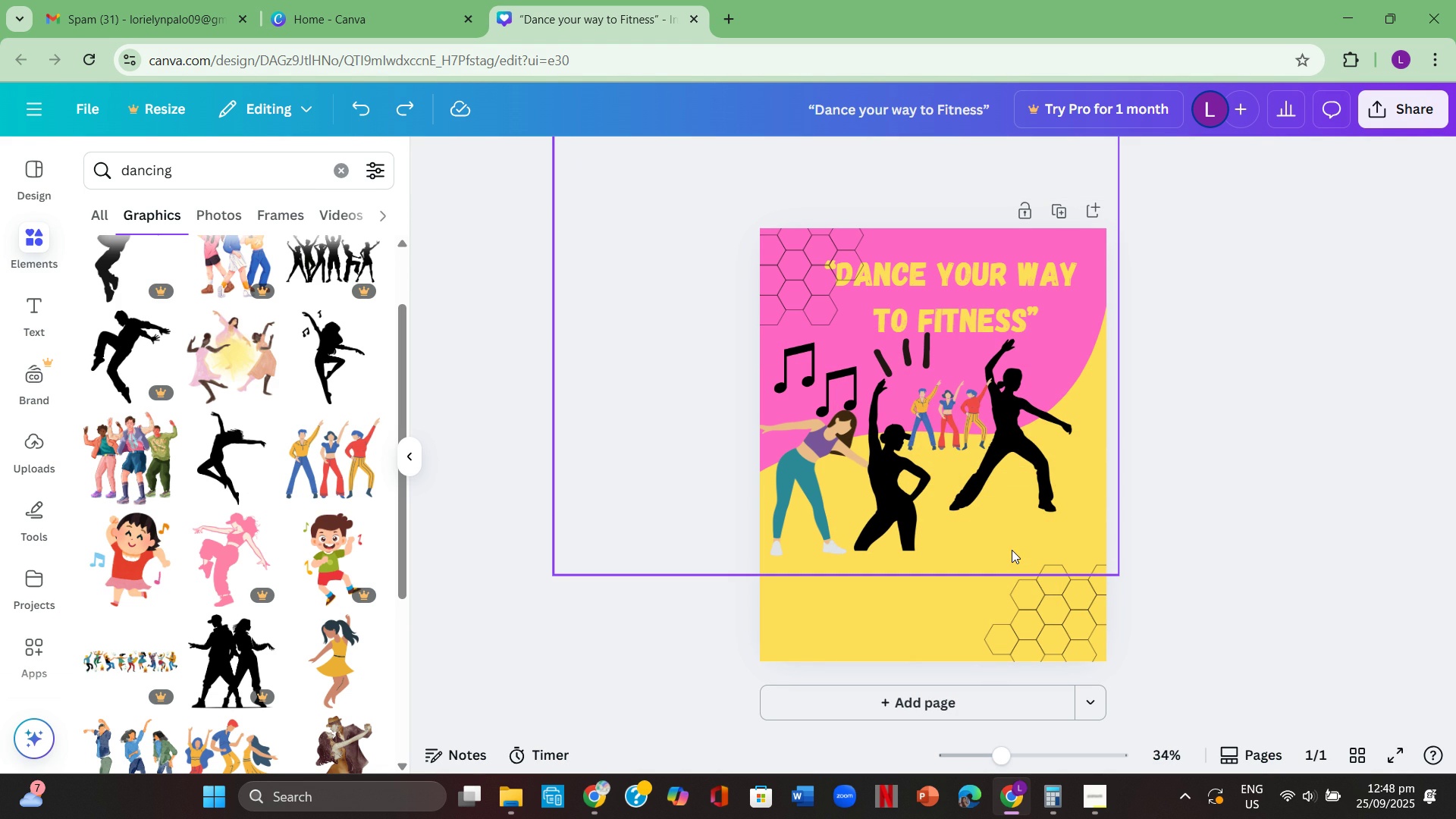 
key(Backspace)
 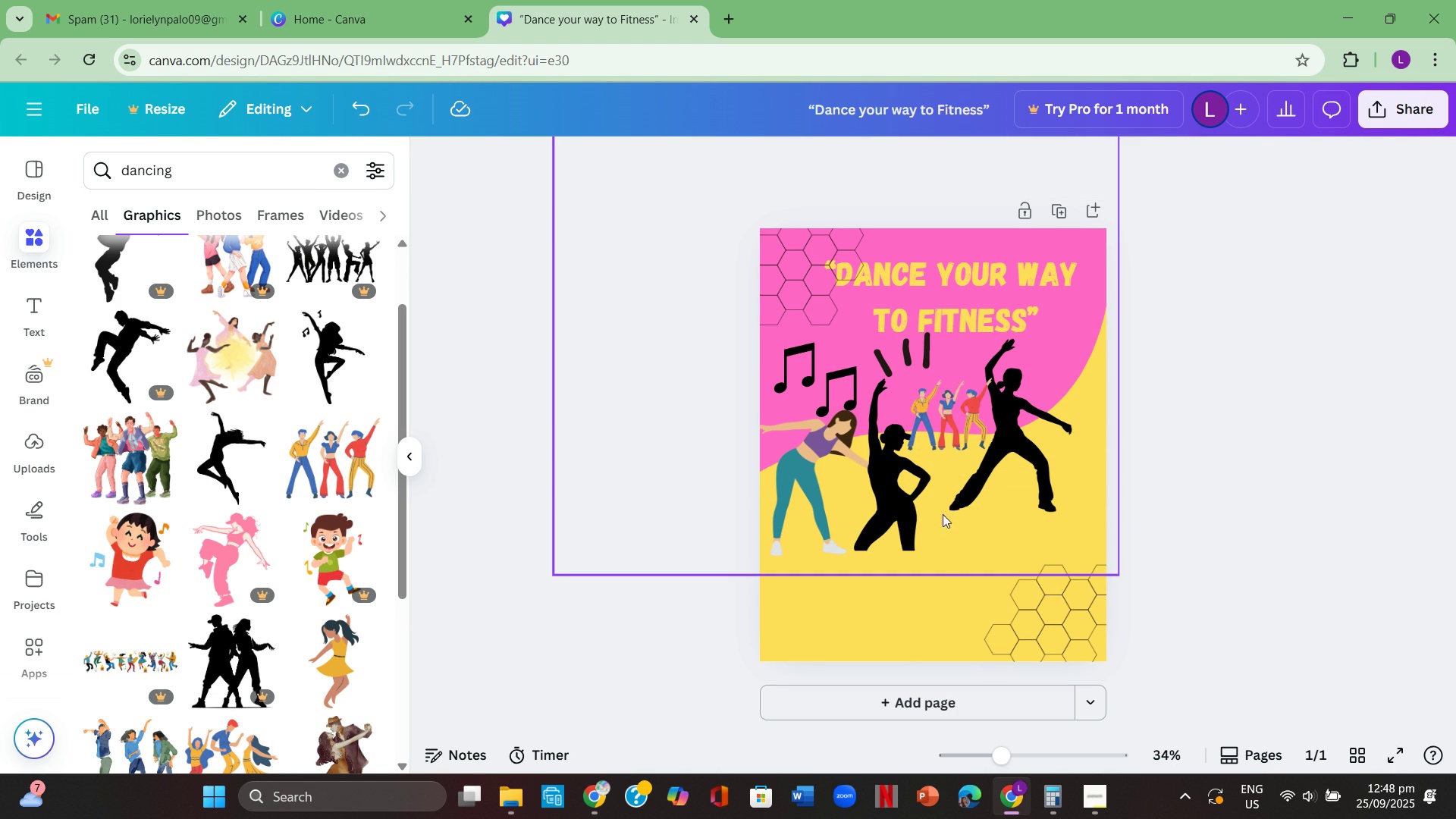 
left_click([1223, 476])
 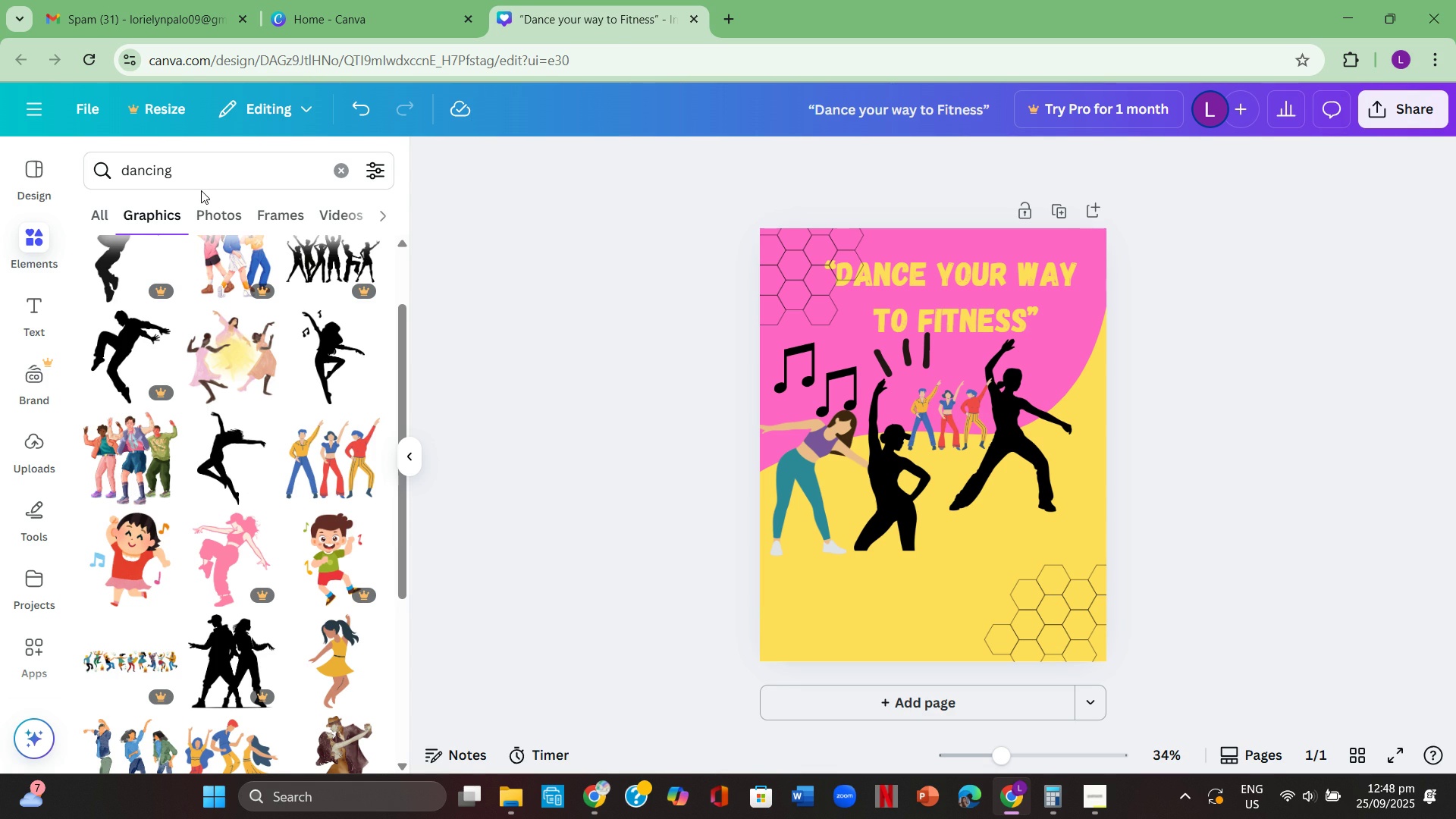 
scroll: coordinate [293, 554], scroll_direction: down, amount: 2.0